 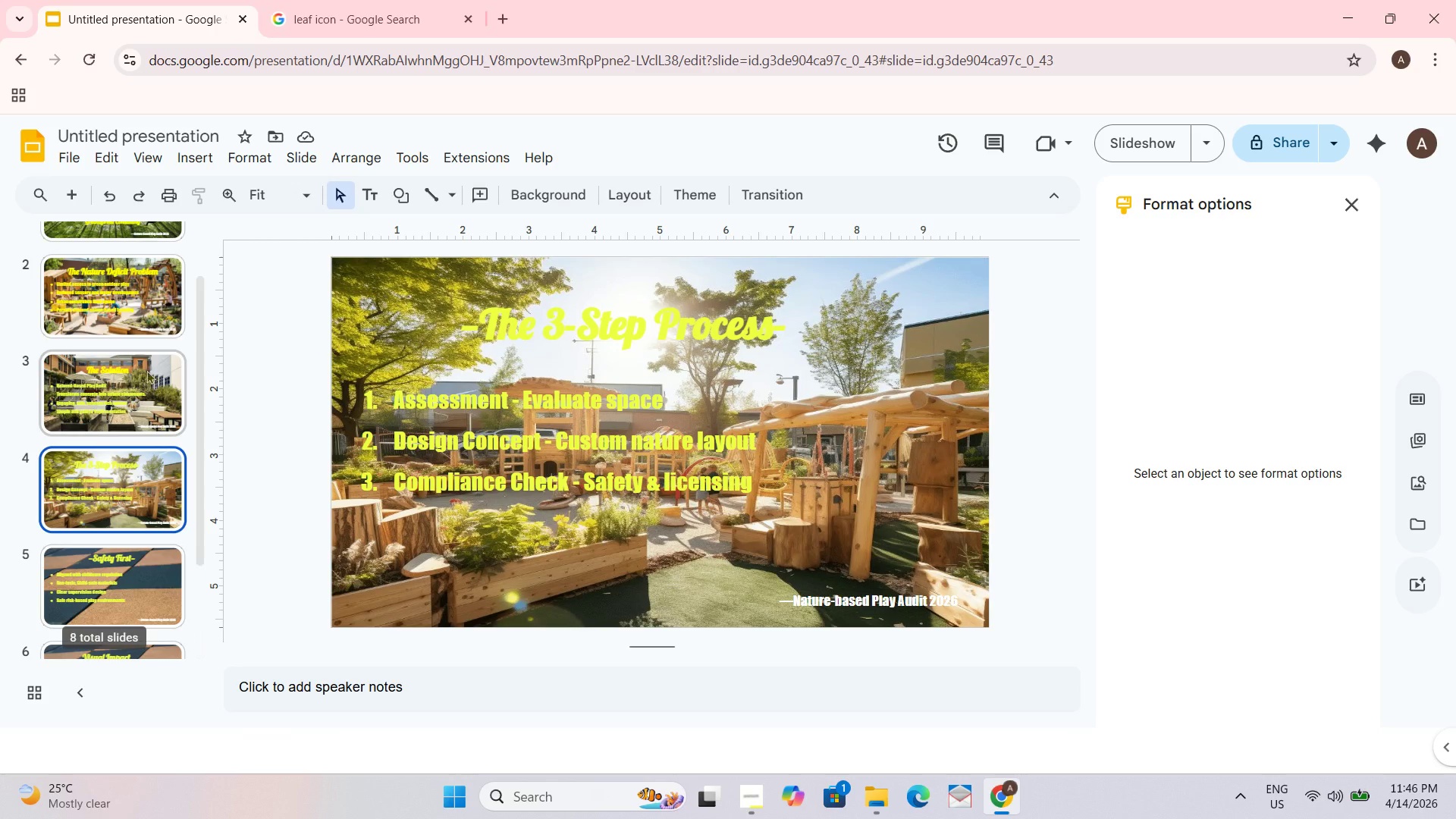 
left_click_drag(start_coordinate=[152, 378], to_coordinate=[155, 378])
 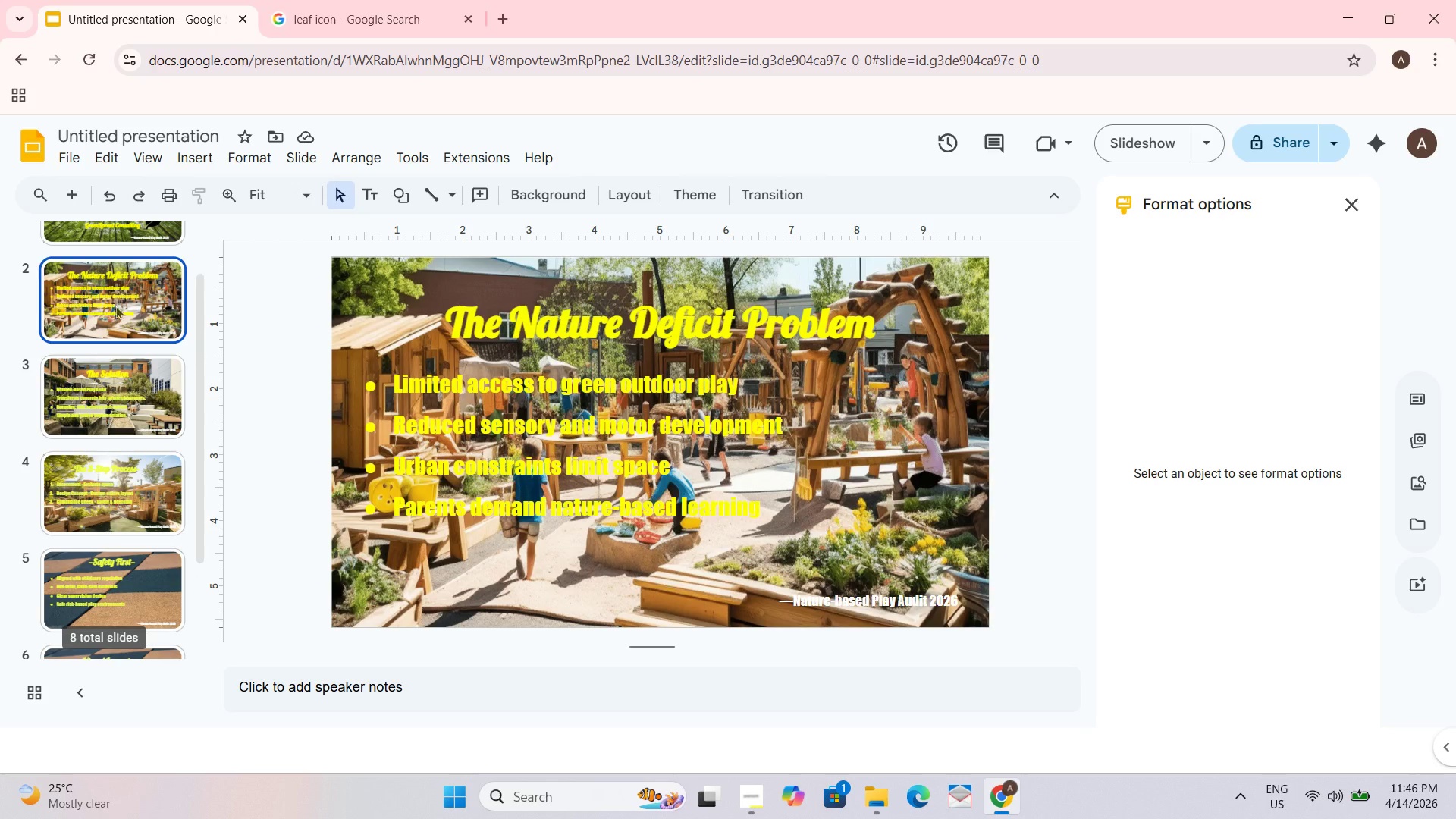 
scroll: coordinate [115, 306], scroll_direction: up, amount: 4.0
 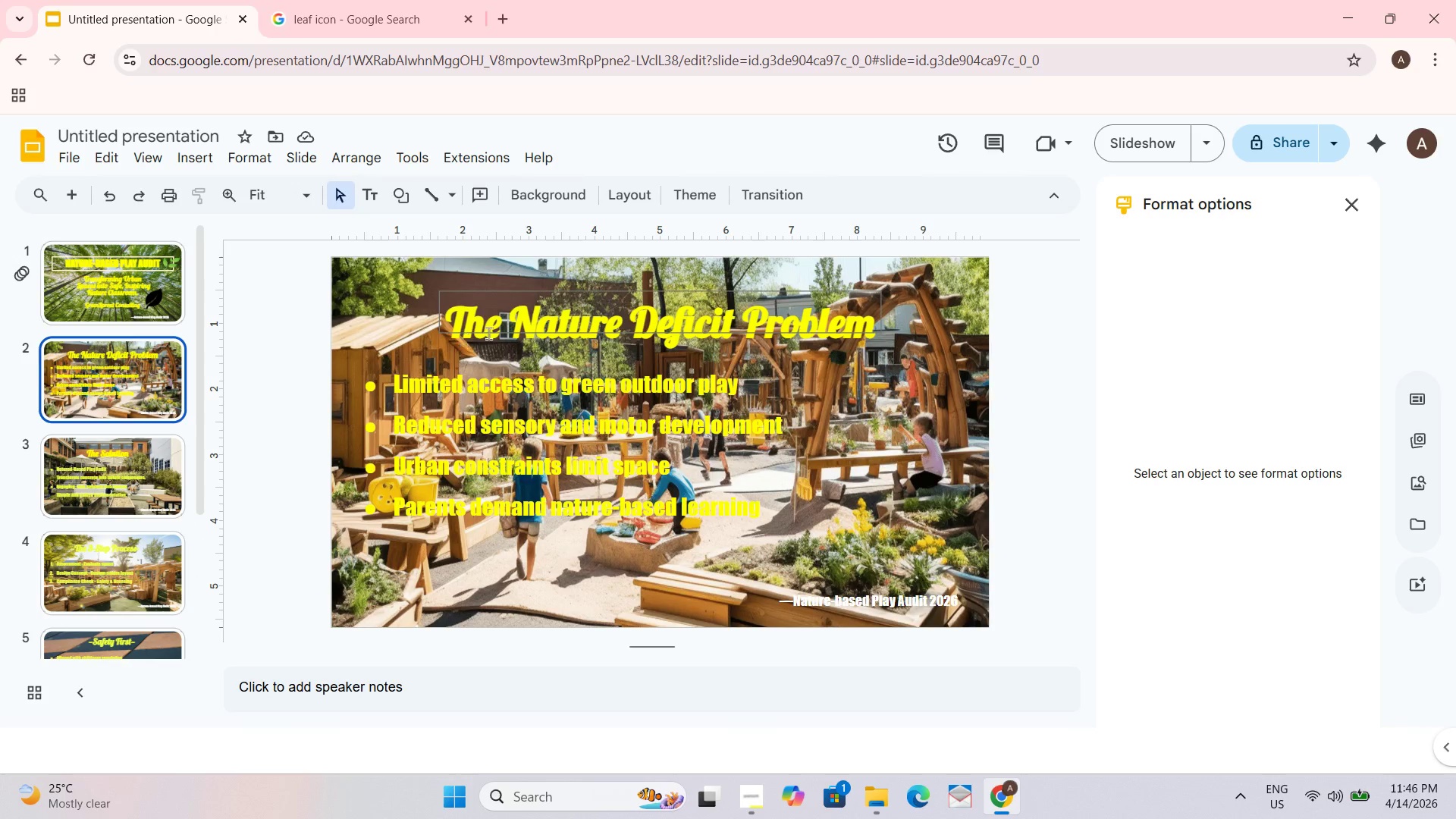 
left_click_drag(start_coordinate=[979, 274], to_coordinate=[977, 270])
 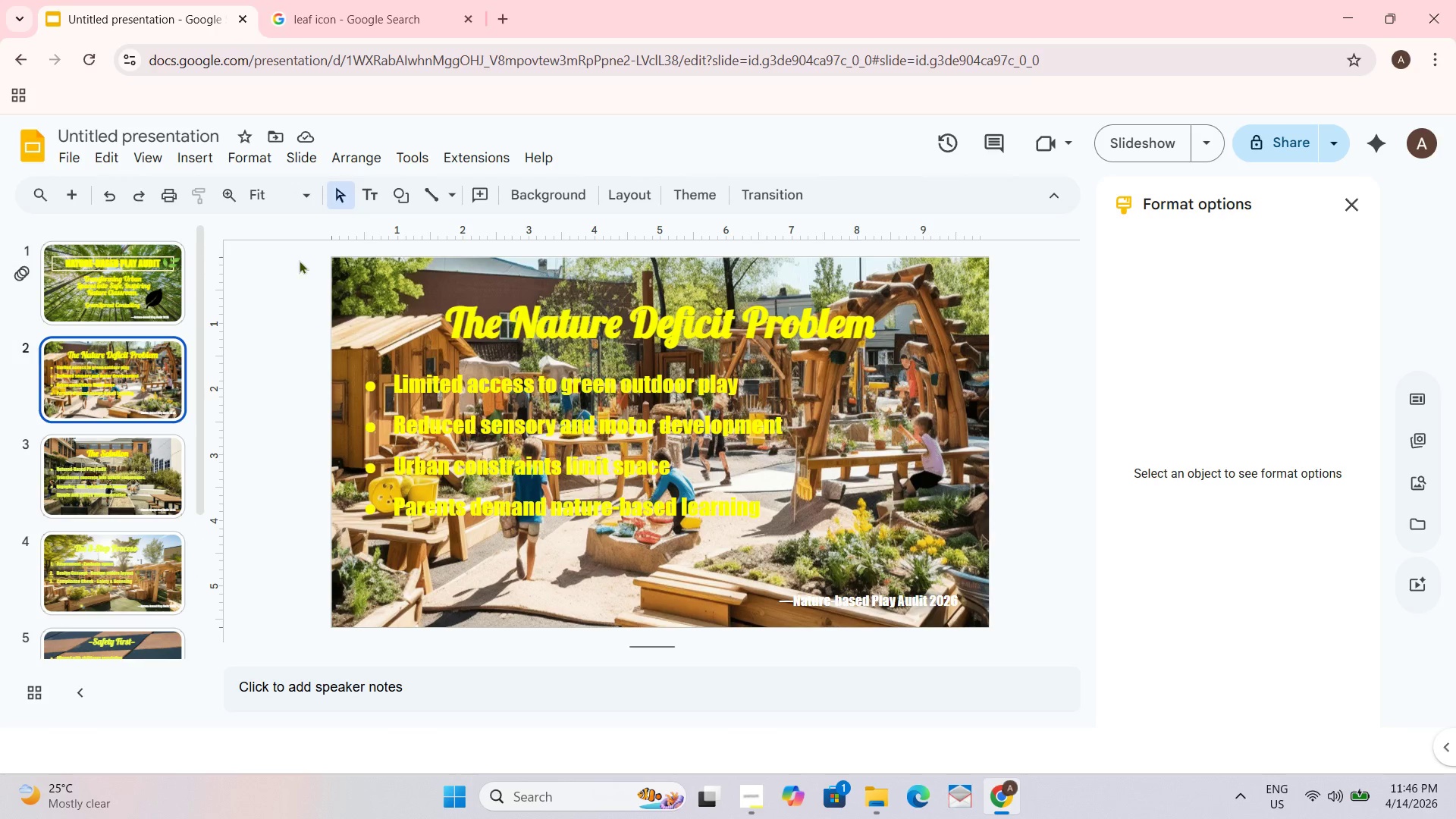 
left_click_drag(start_coordinate=[408, 276], to_coordinate=[408, 280])
 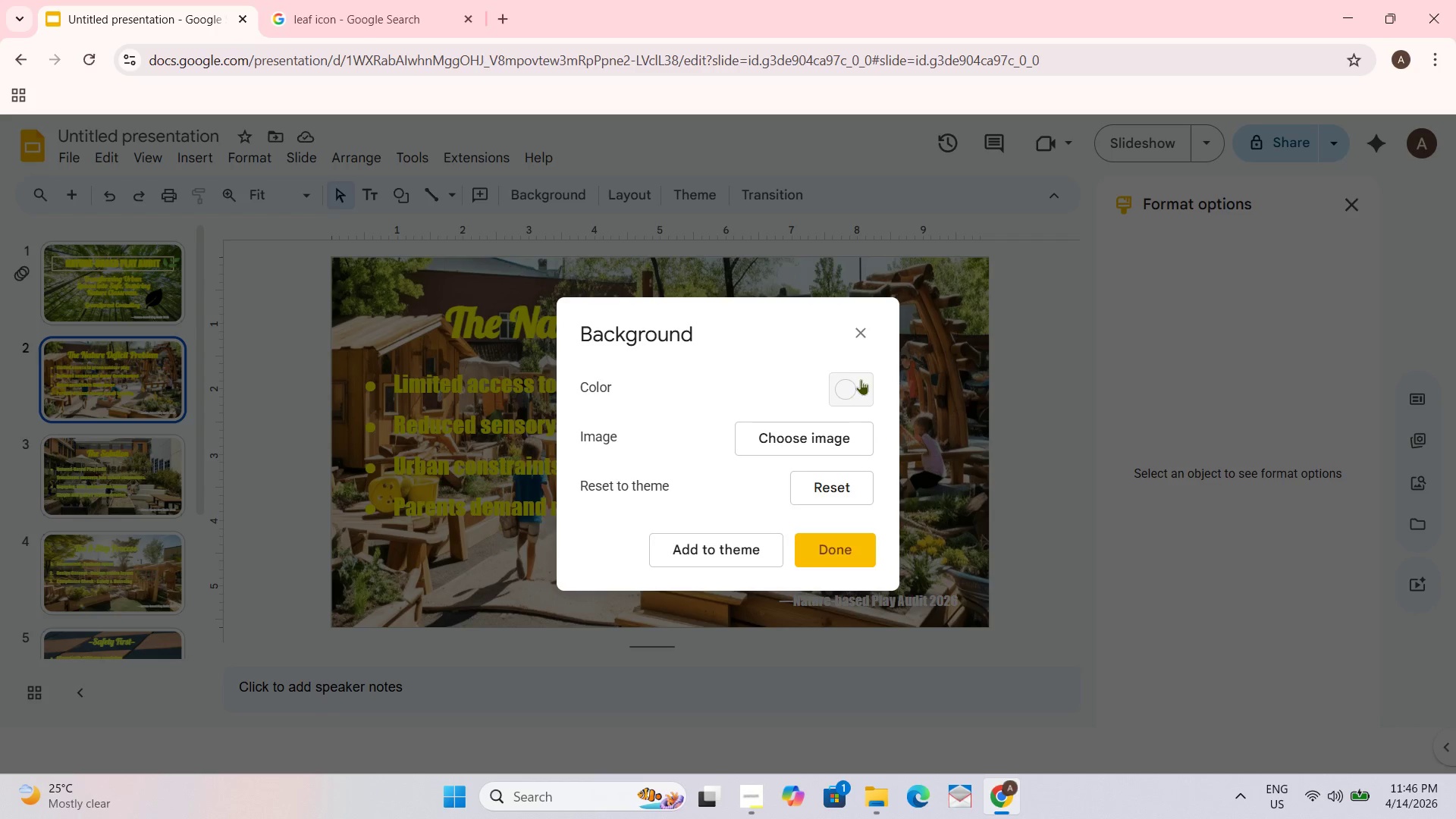 
wait(8.81)
 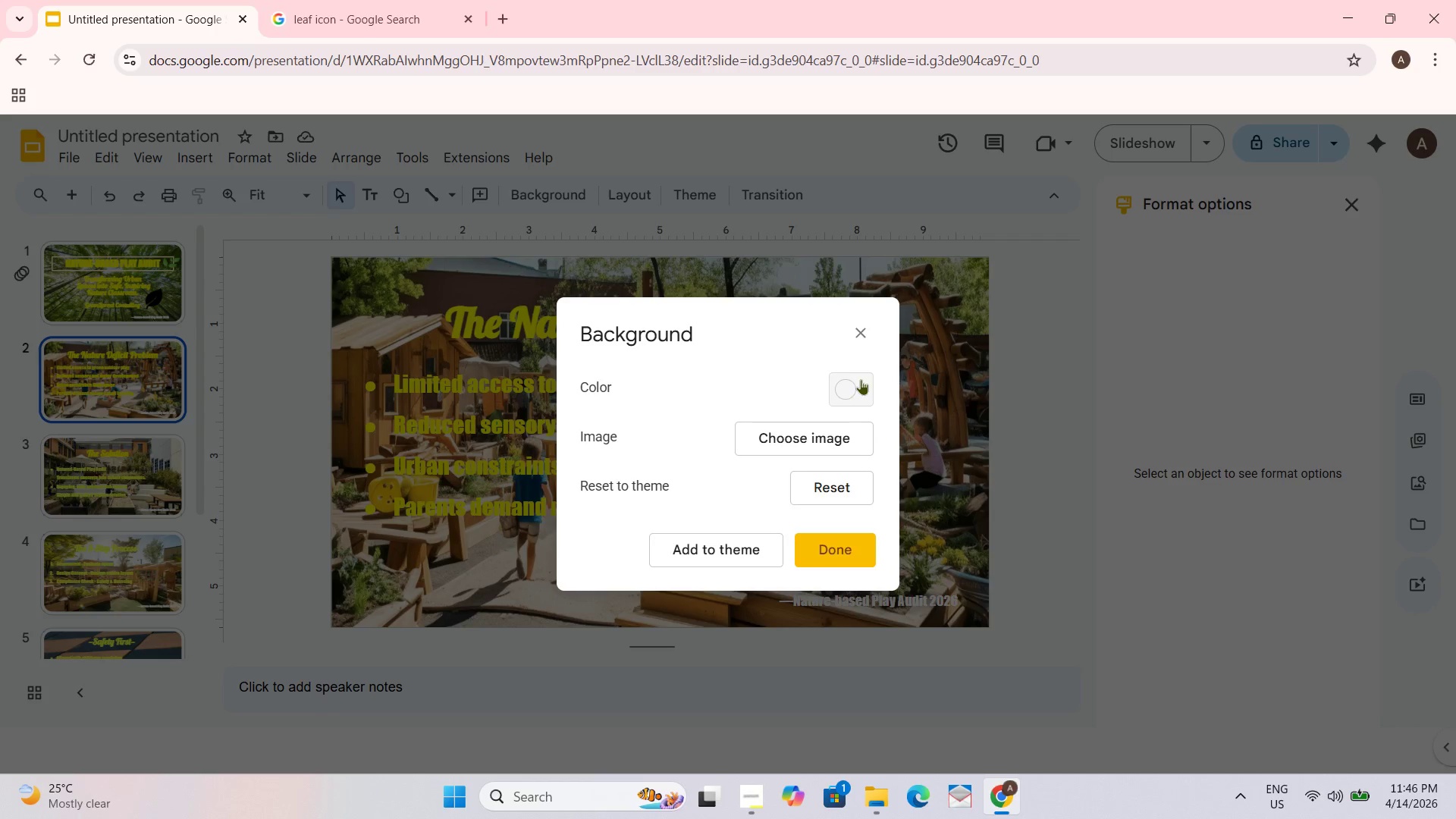 
left_click_drag(start_coordinate=[864, 658], to_coordinate=[862, 663])
 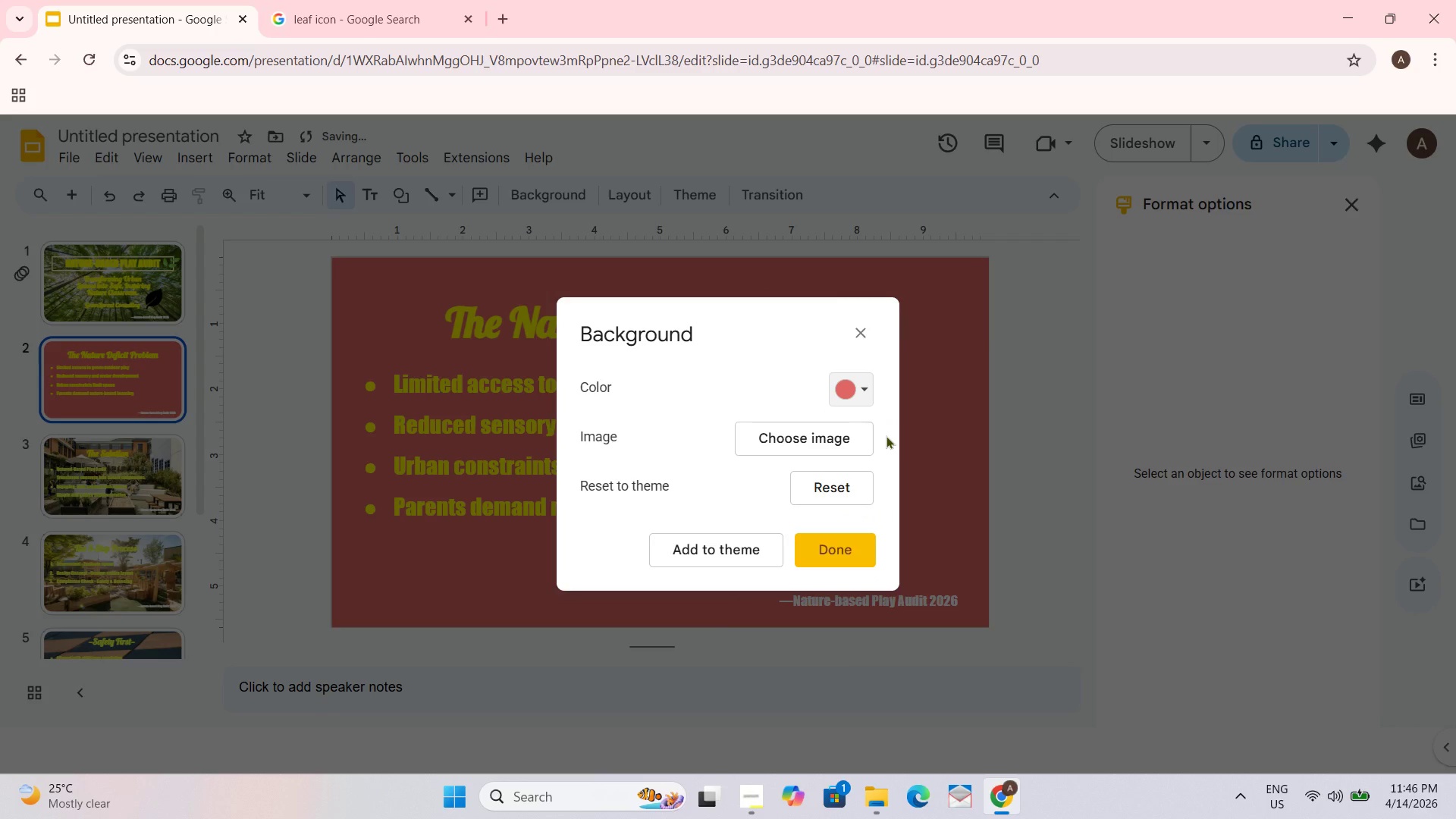 
left_click([857, 396])
 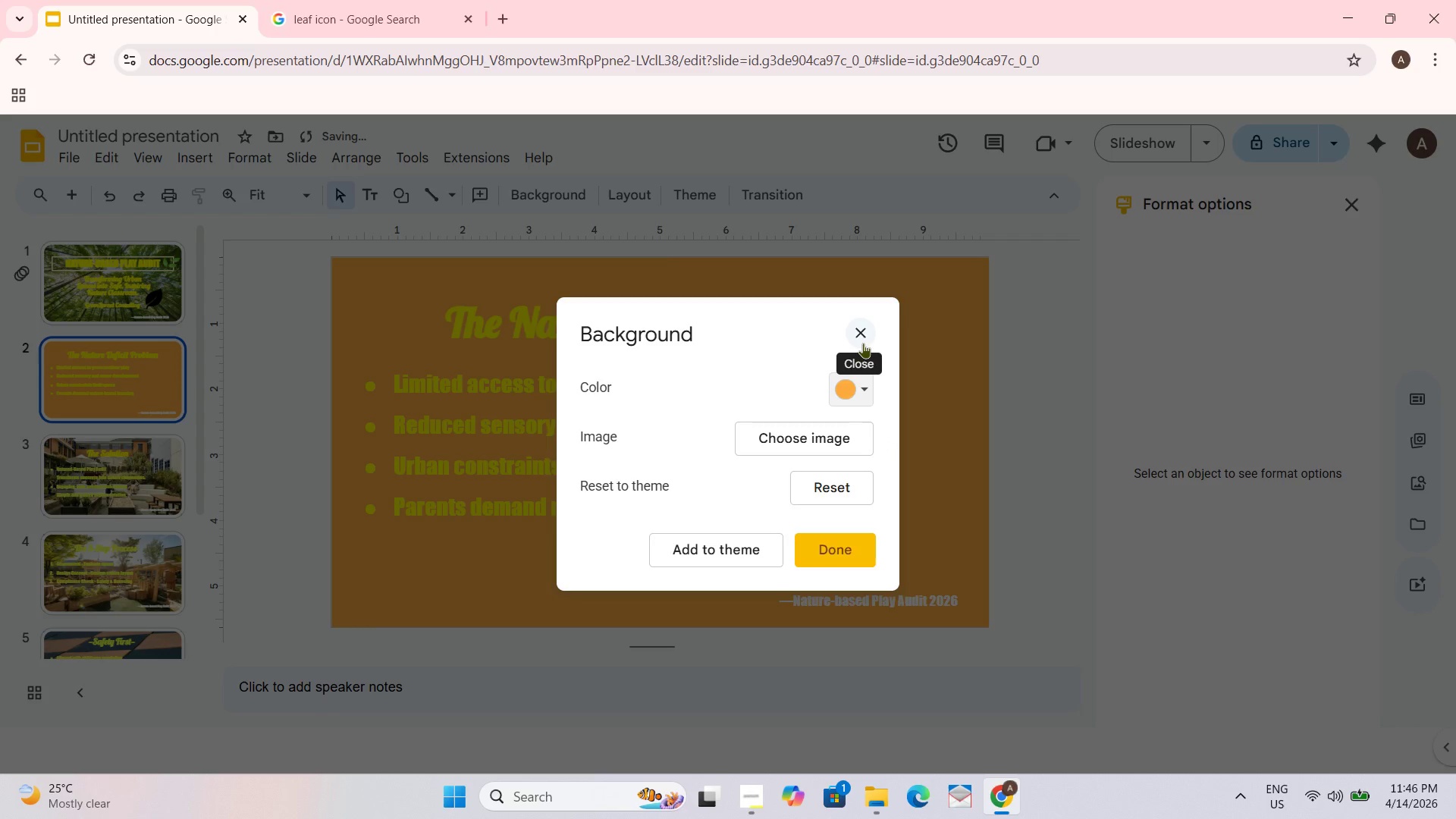 
left_click([859, 481])
 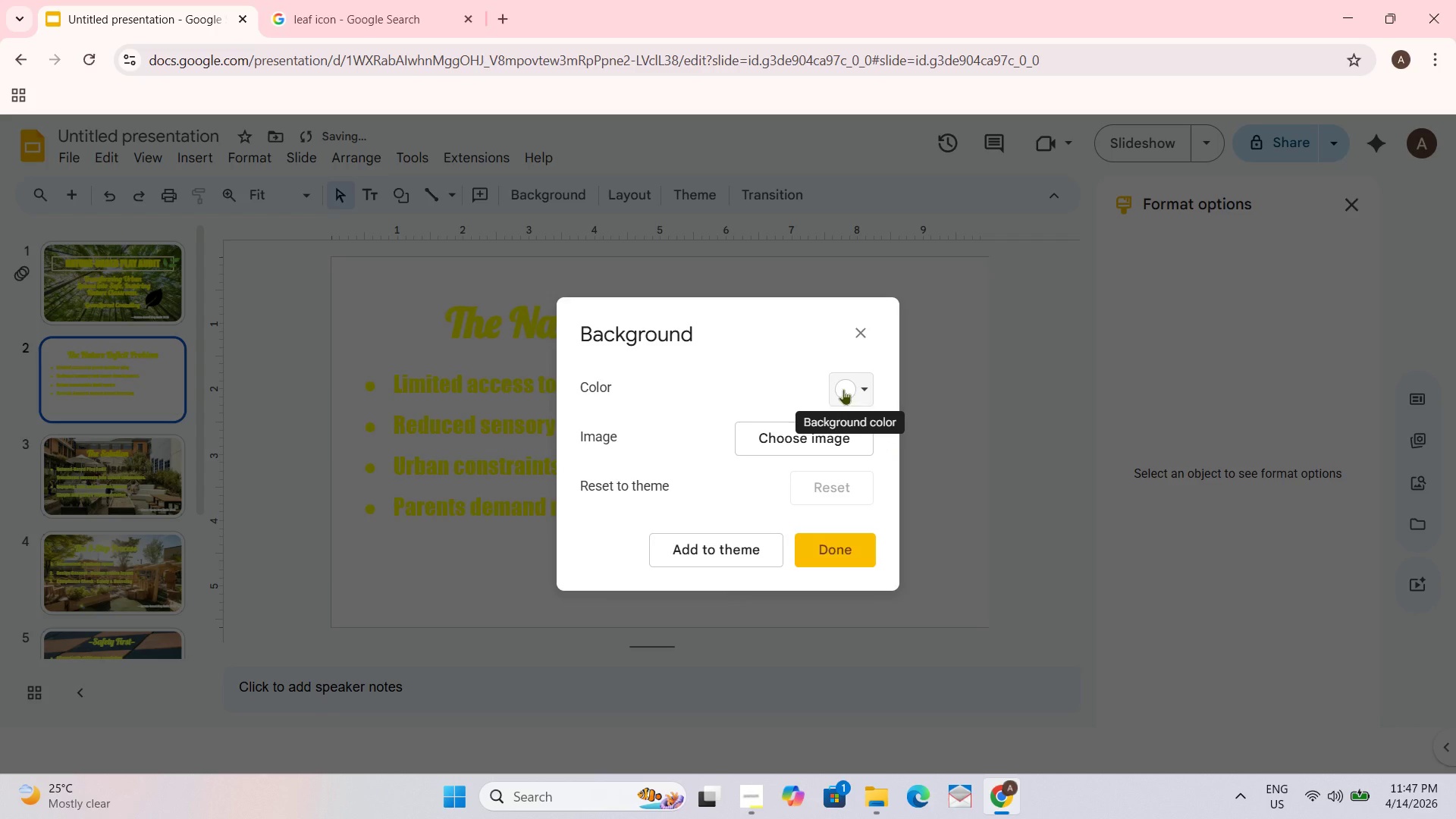 
left_click([863, 333])
 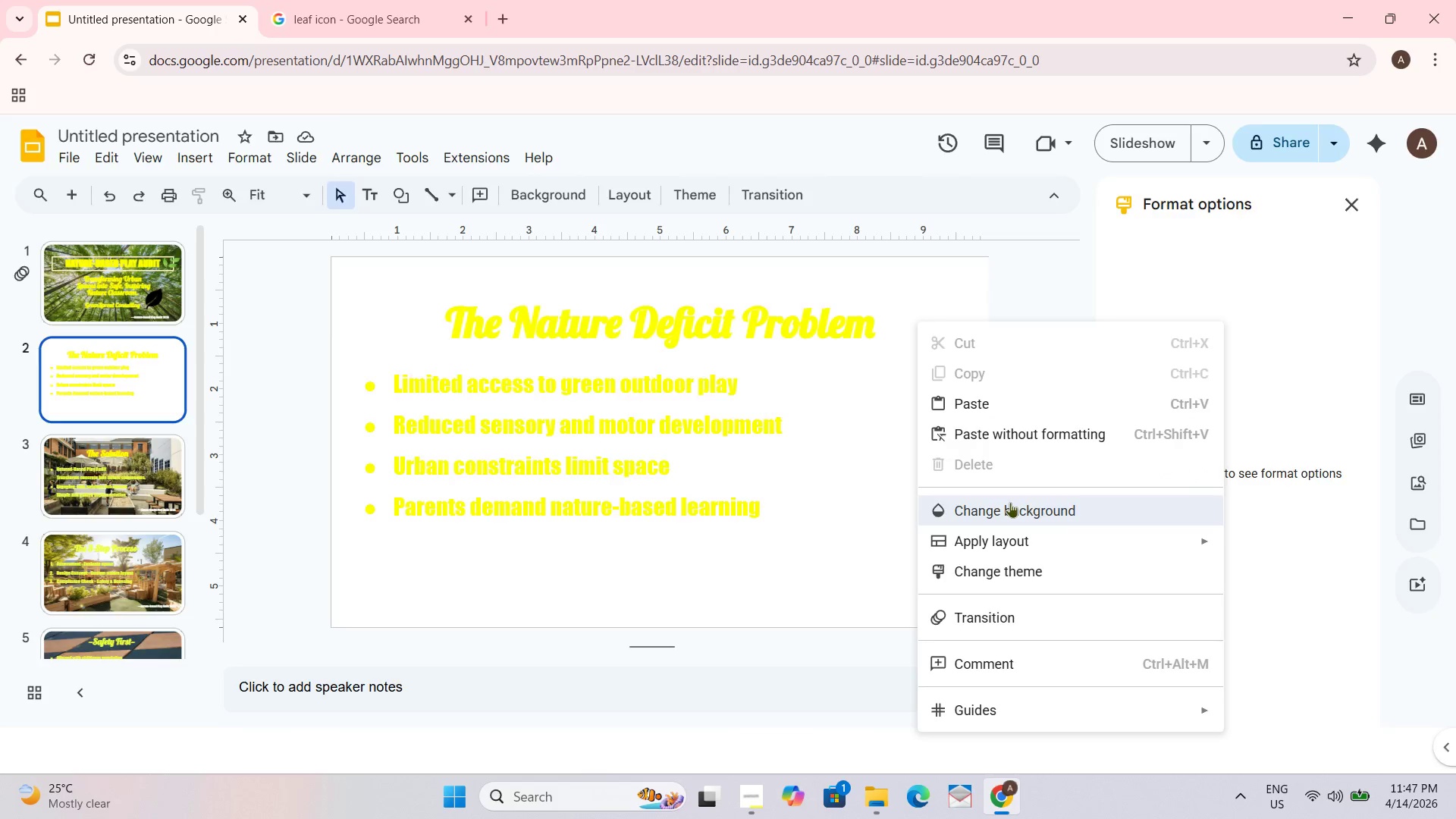 
wait(5.83)
 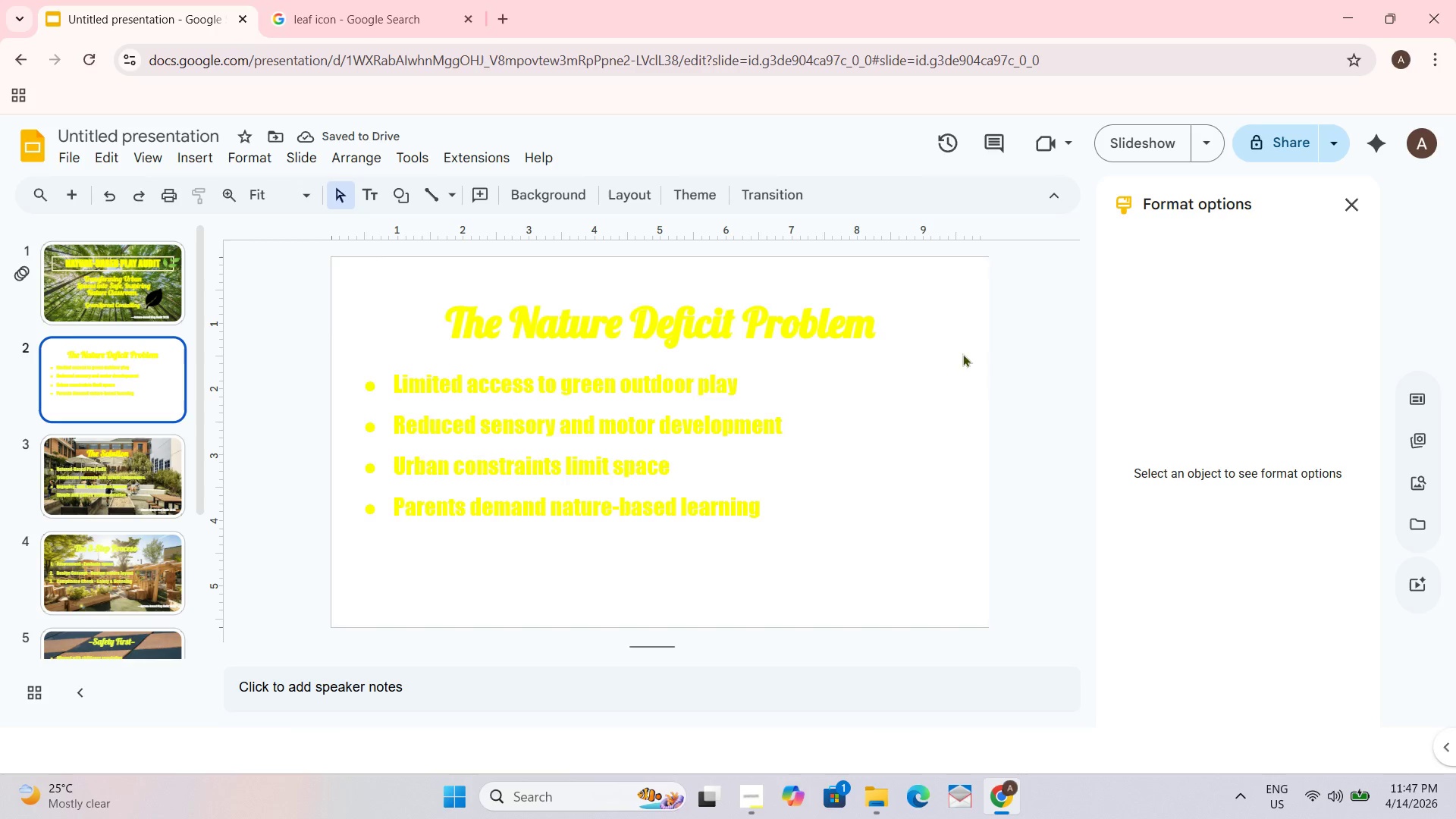 
left_click([835, 440])
 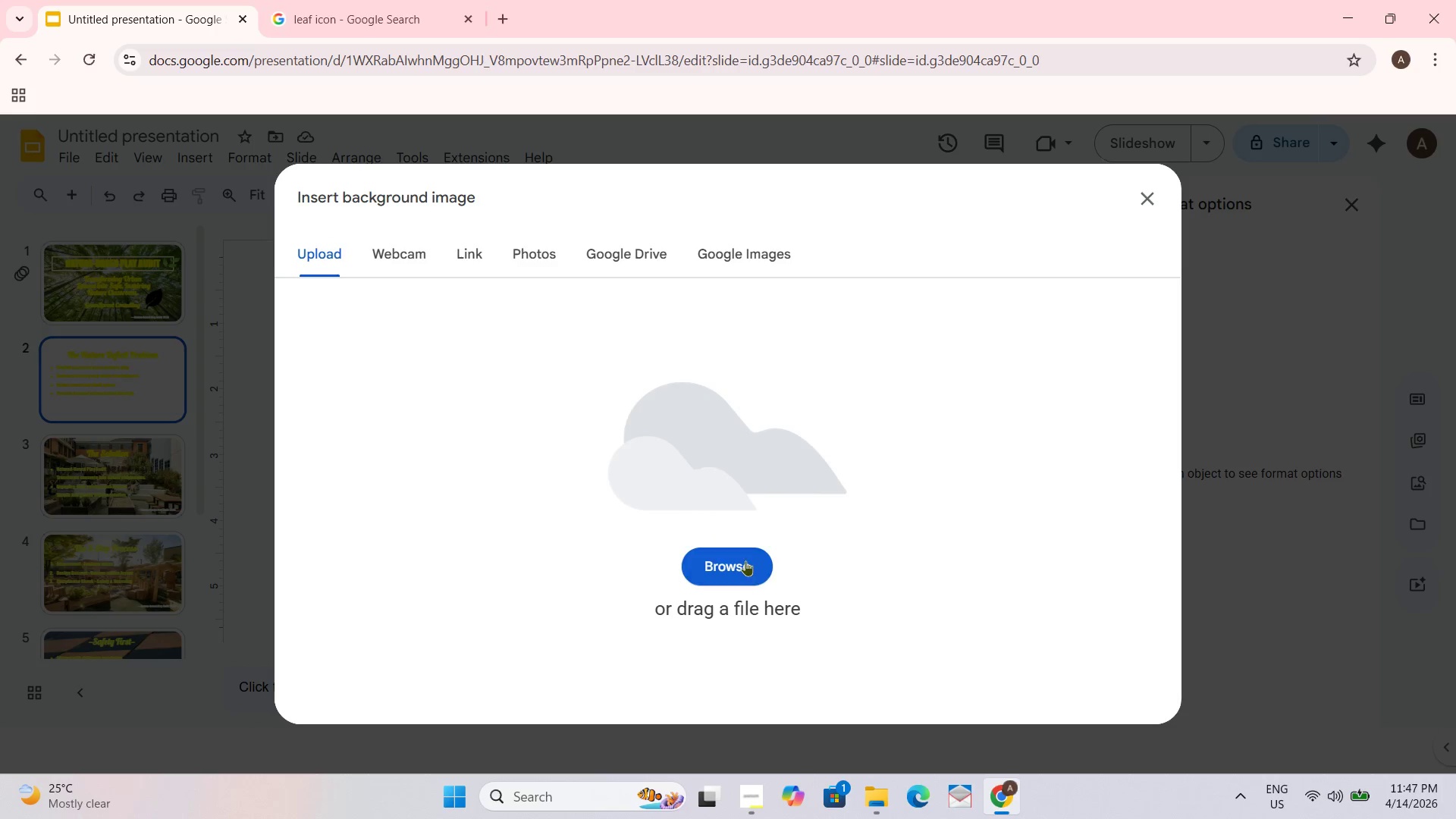 
left_click([725, 574])
 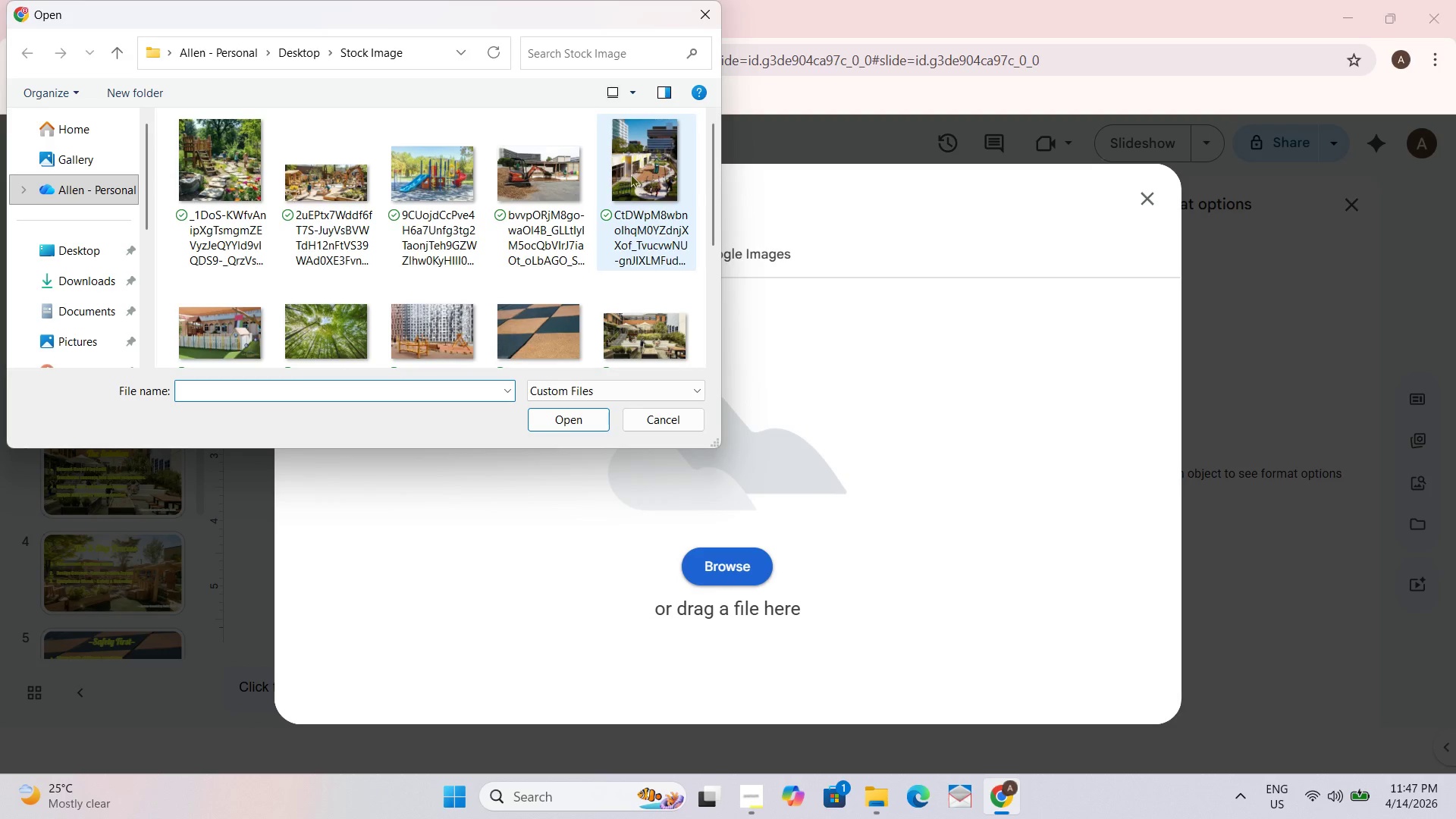 
mouse_move([640, 158])
 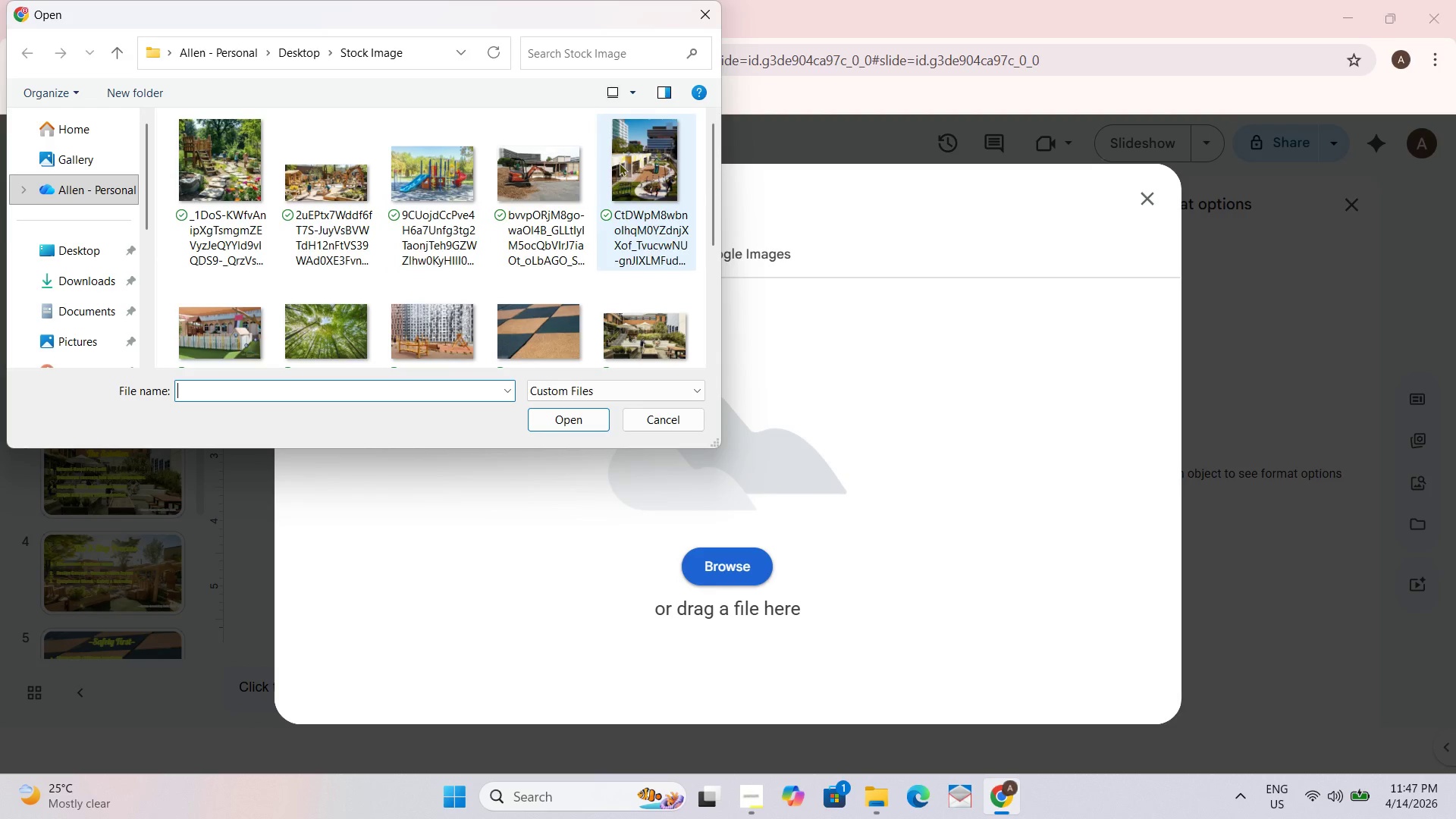 
left_click([638, 164])
 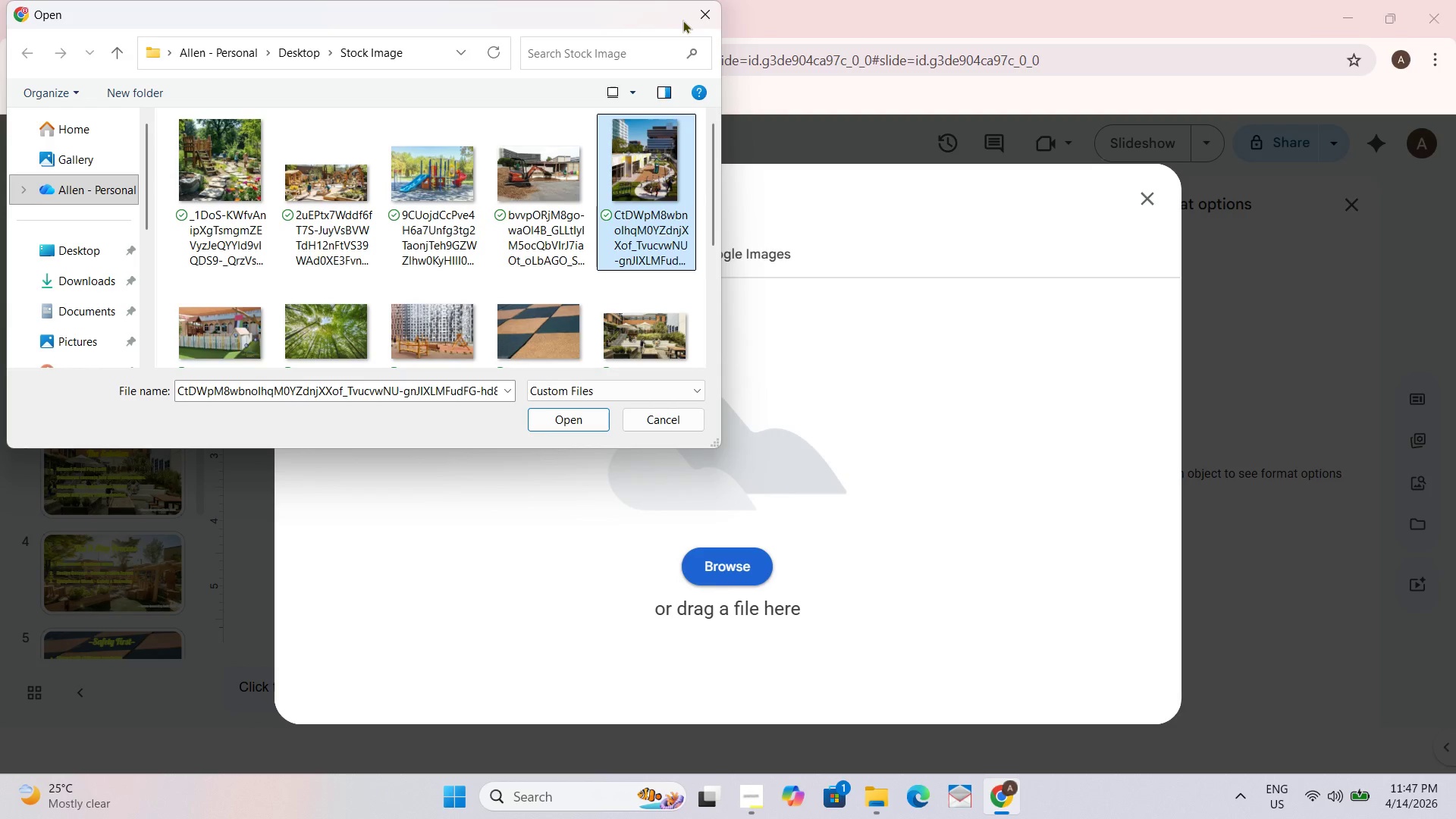 
left_click([696, 14])
 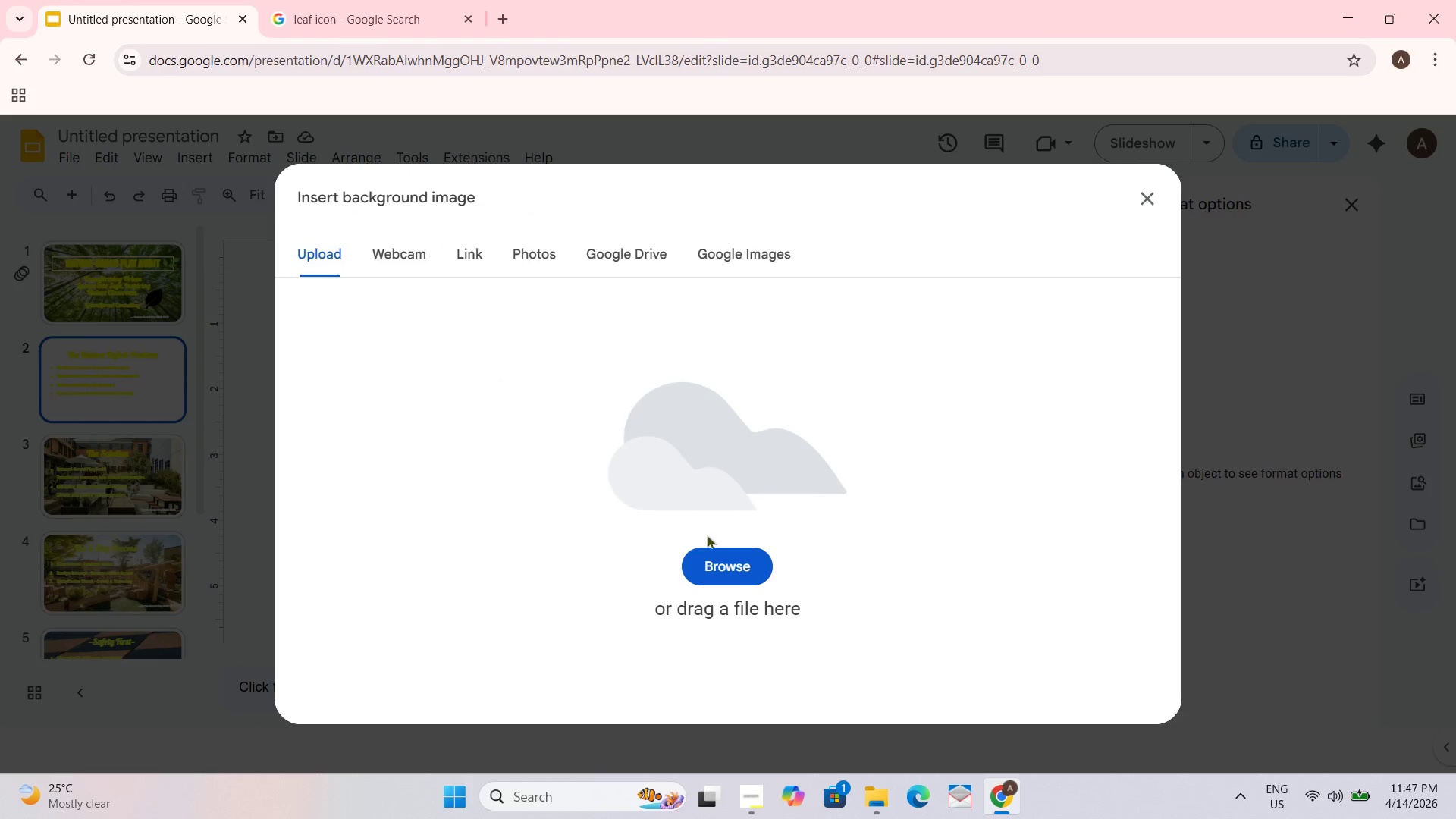 
left_click_drag(start_coordinate=[742, 573], to_coordinate=[745, 570])
 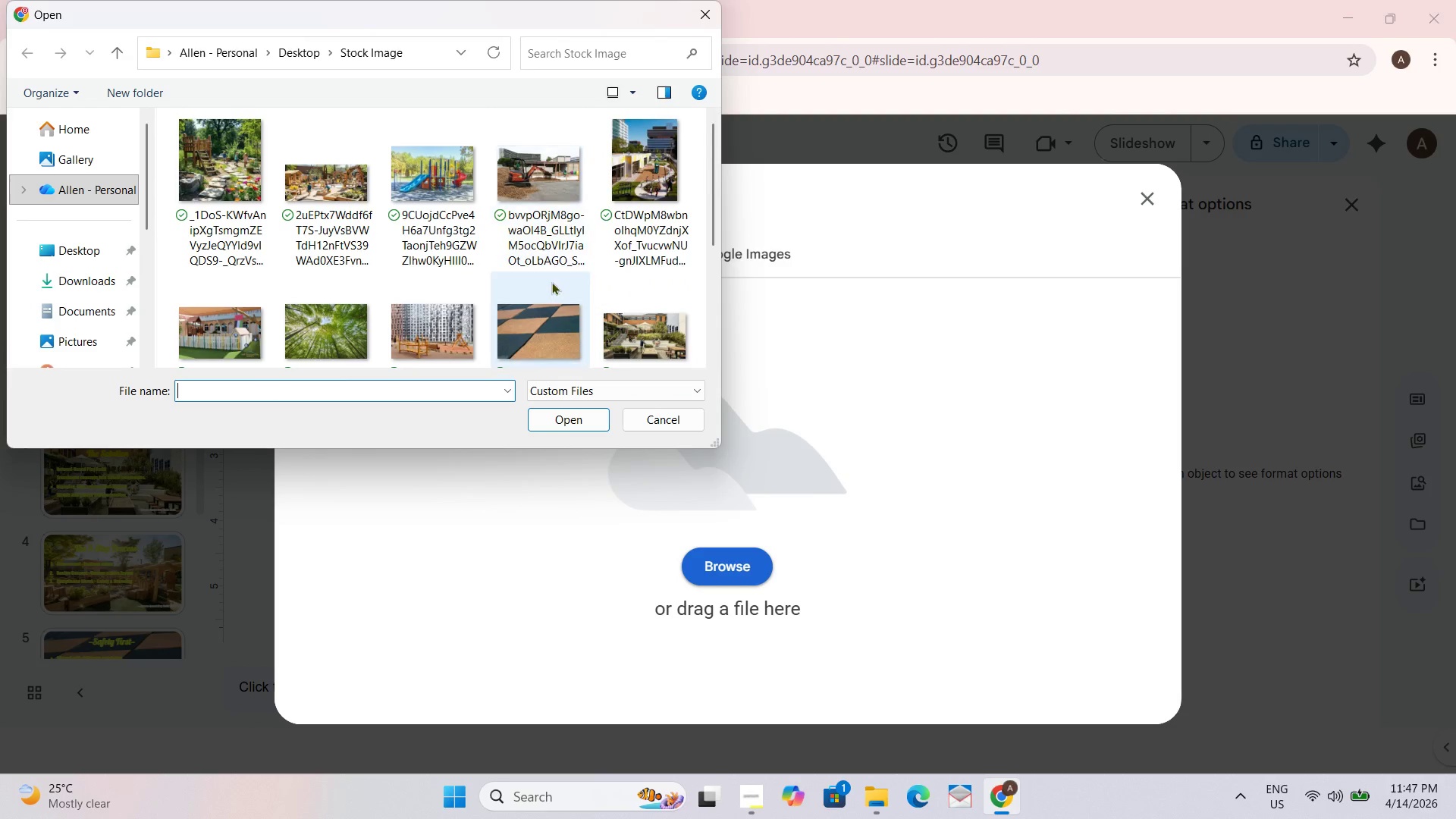 
mouse_move([454, 321])
 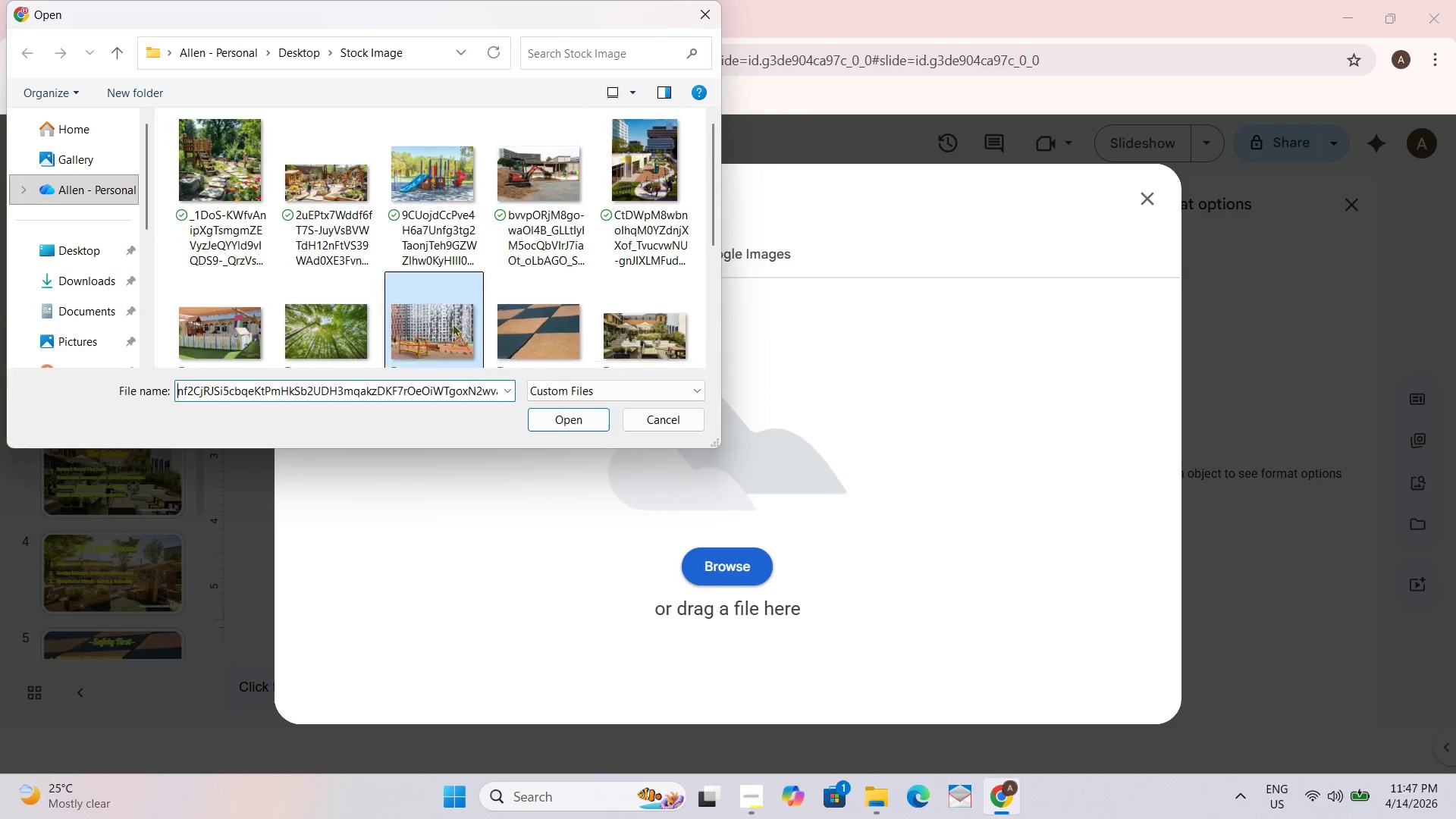 
left_click([452, 323])
 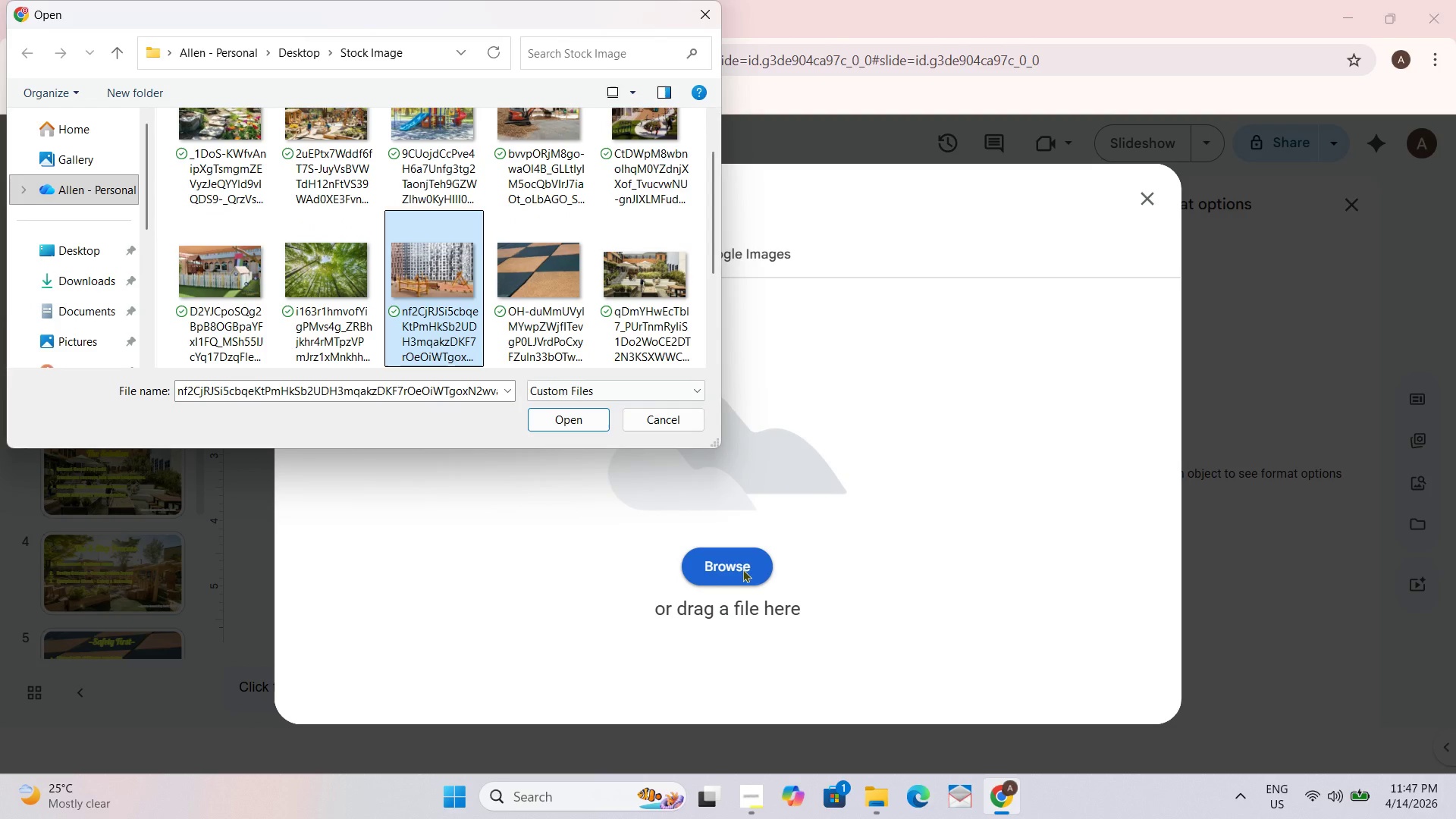 
left_click([742, 569])
 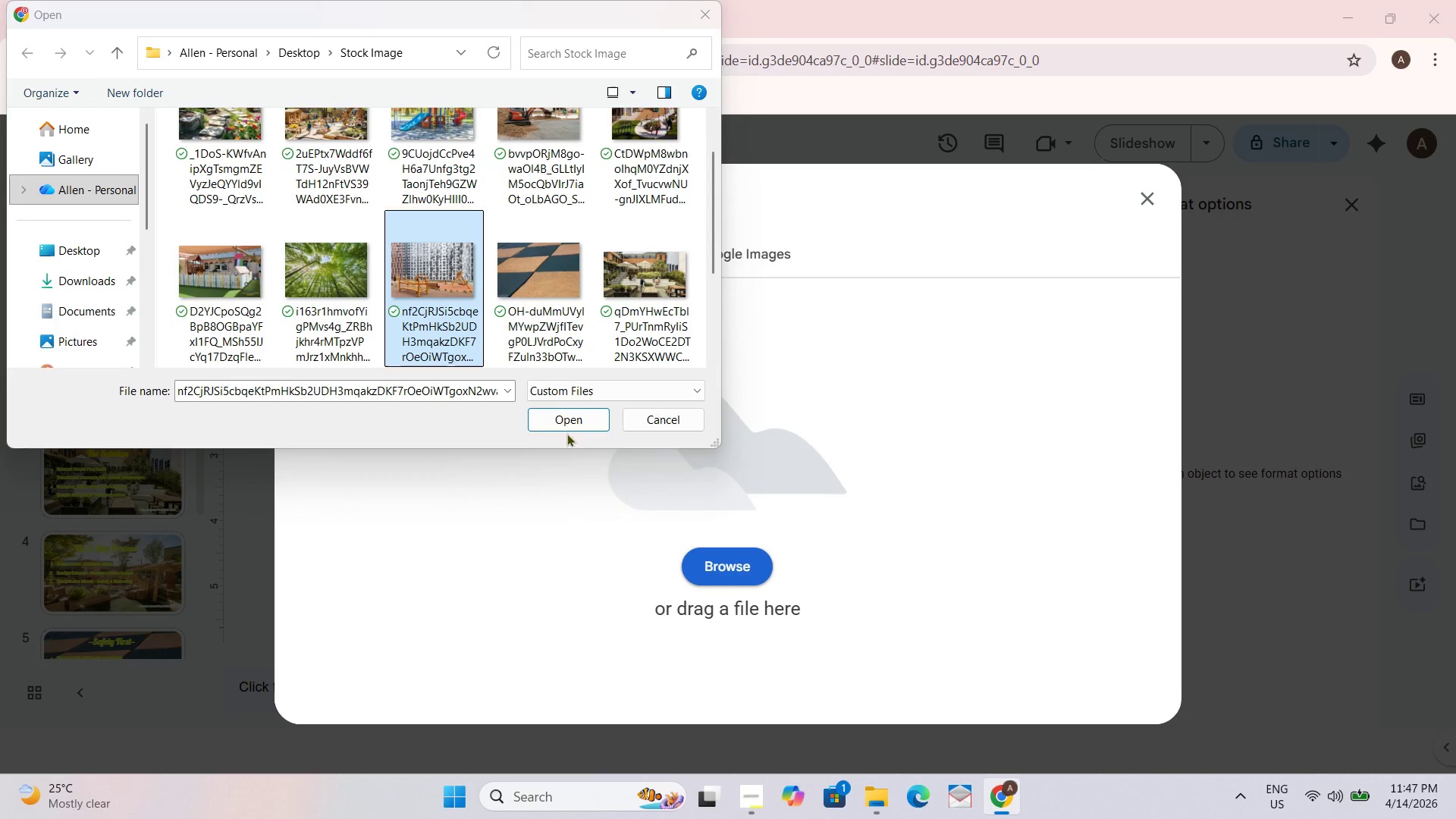 
double_click([562, 417])
 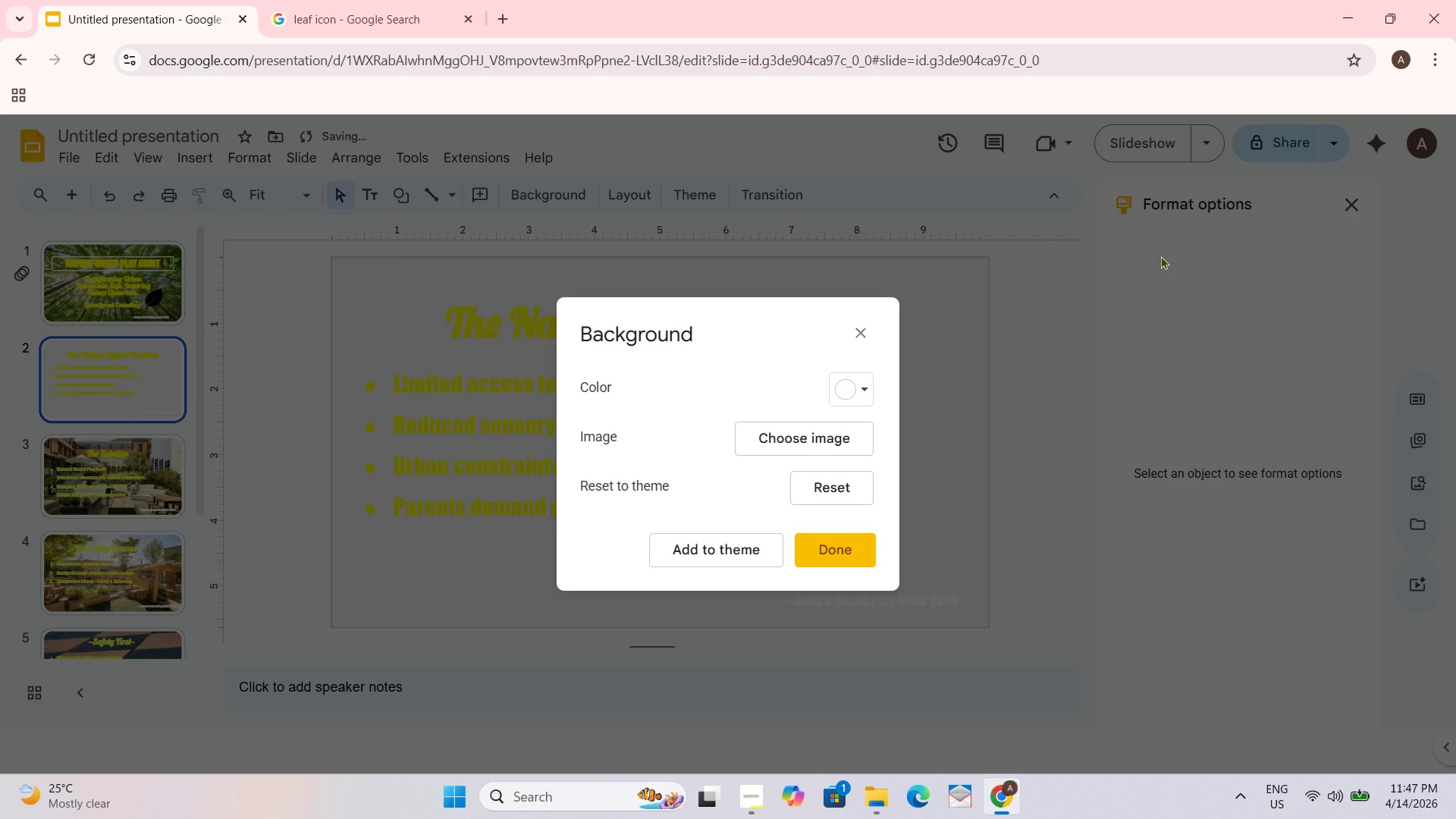 
left_click([836, 553])
 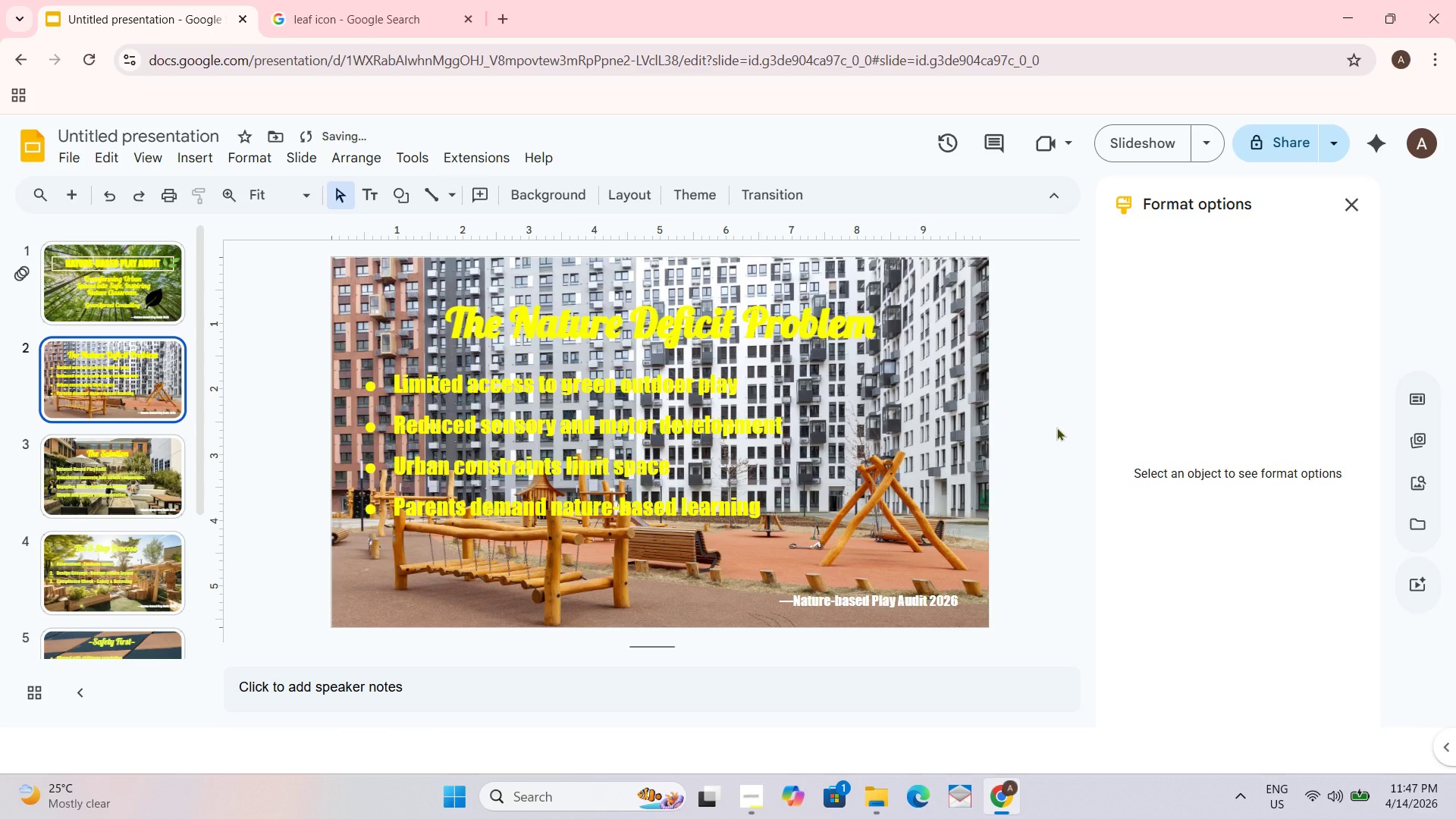 
left_click([1054, 427])
 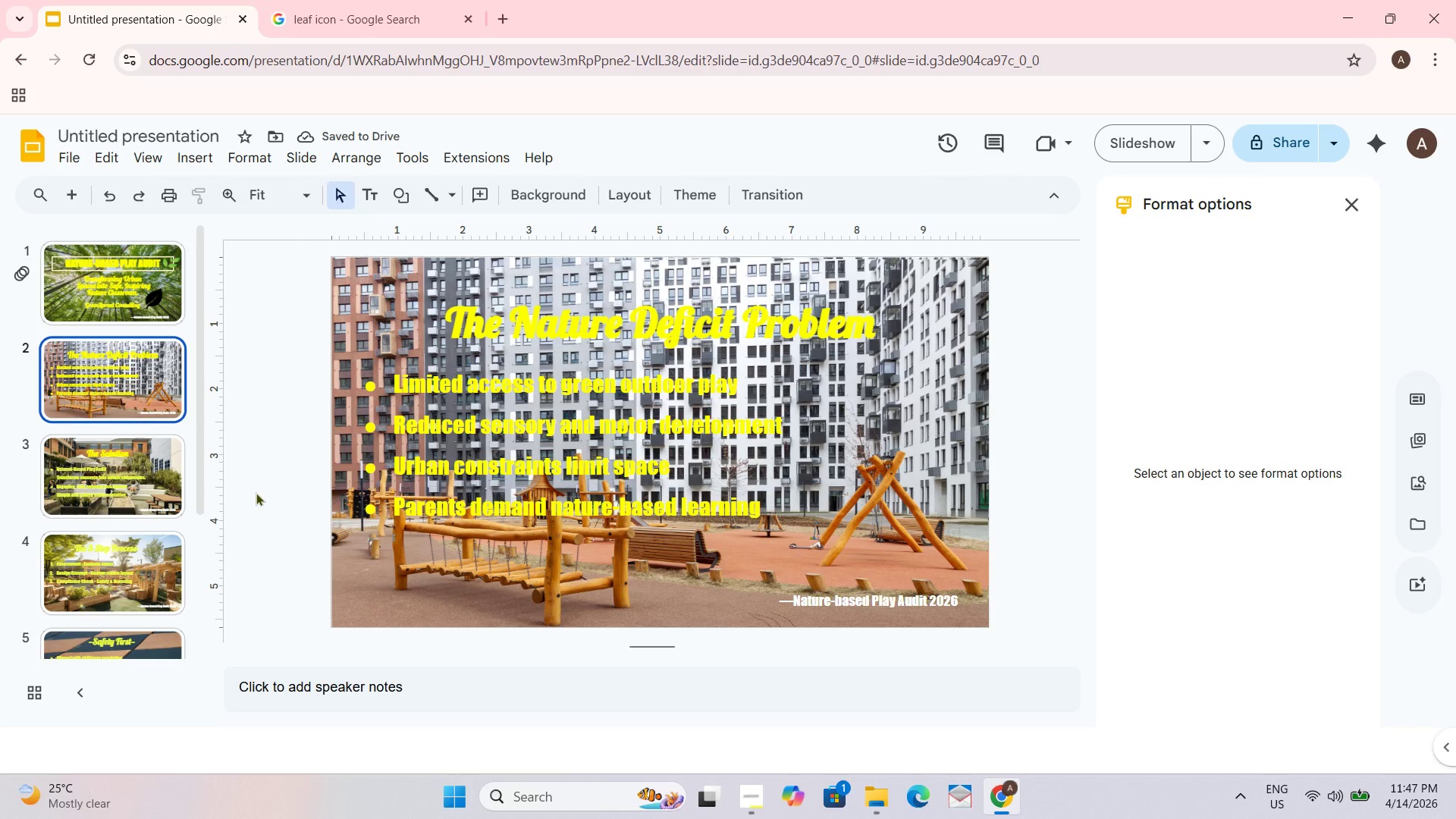 
scroll: coordinate [224, 491], scroll_direction: down, amount: 2.0
 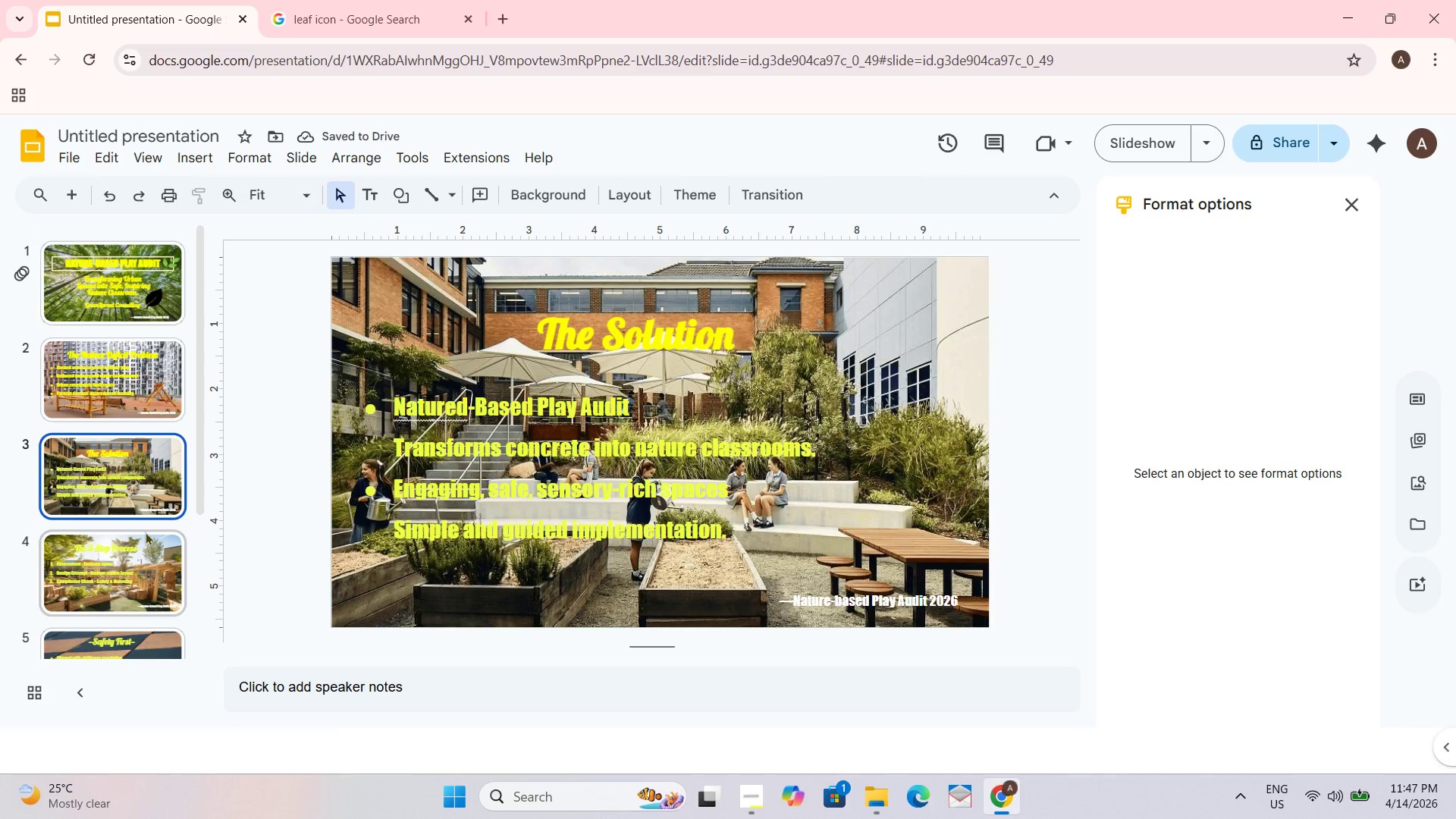 
left_click([143, 525])
 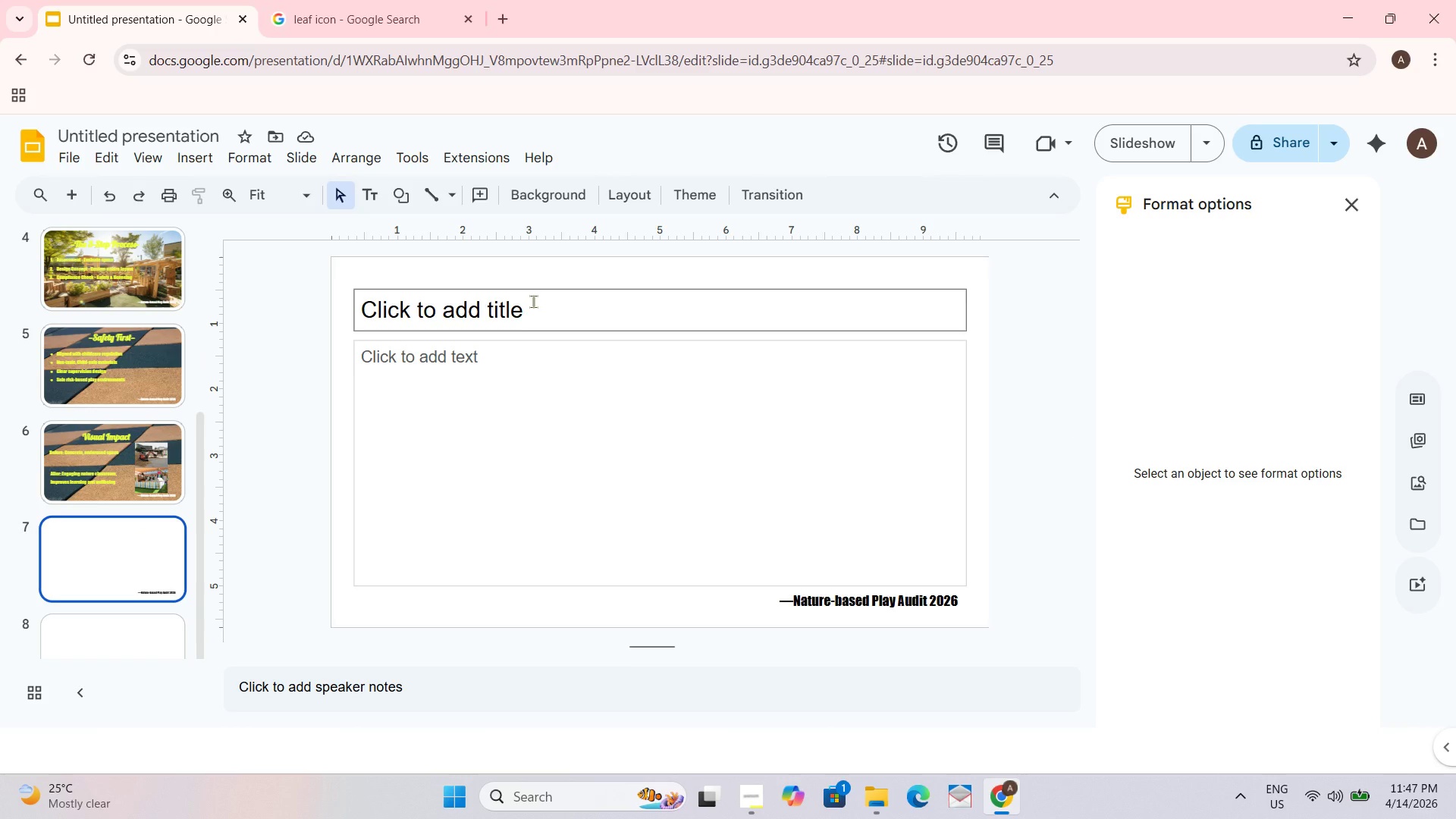 
scroll: coordinate [148, 508], scroll_direction: down, amount: 6.0
 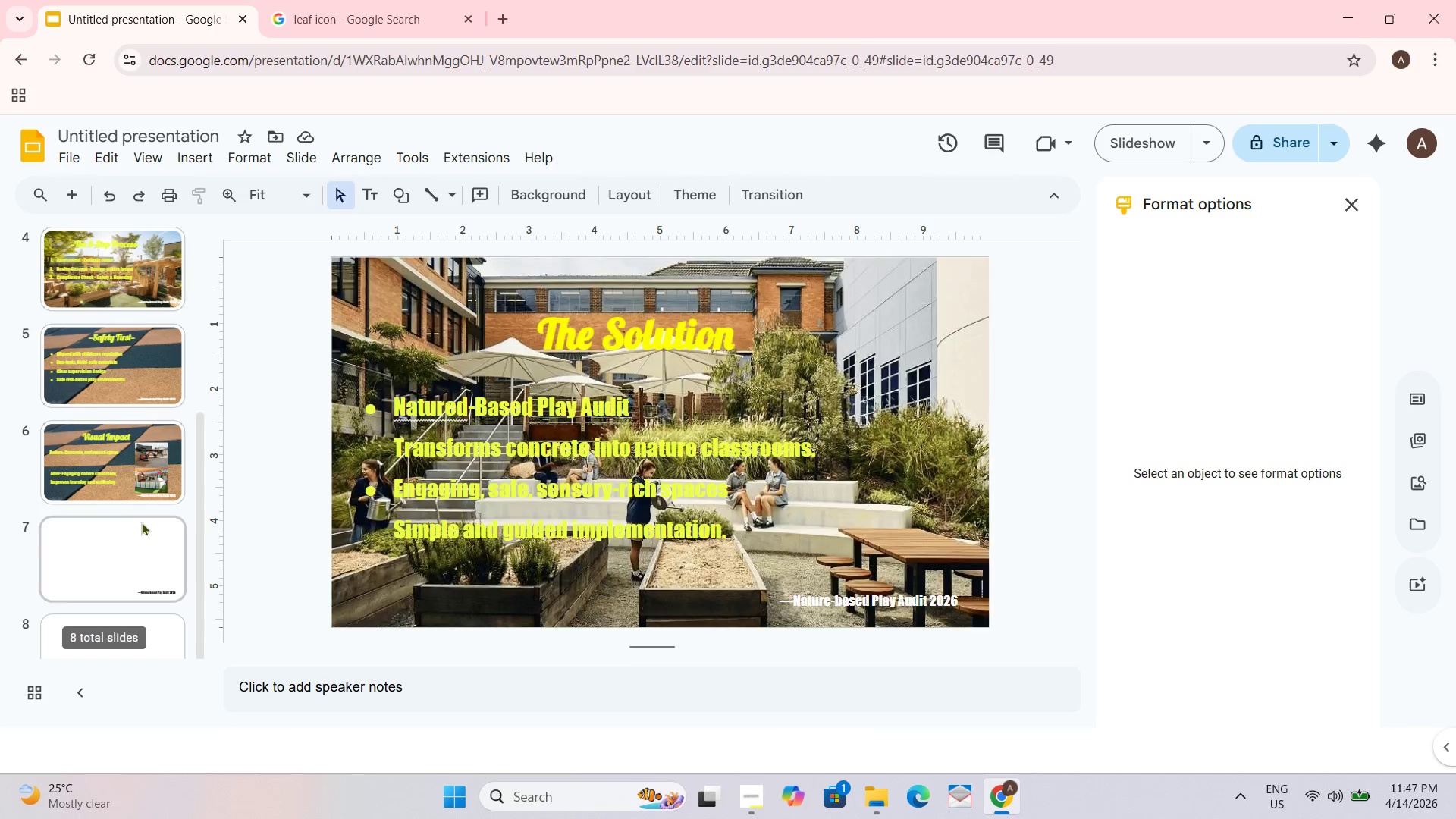 
left_click([529, 306])
 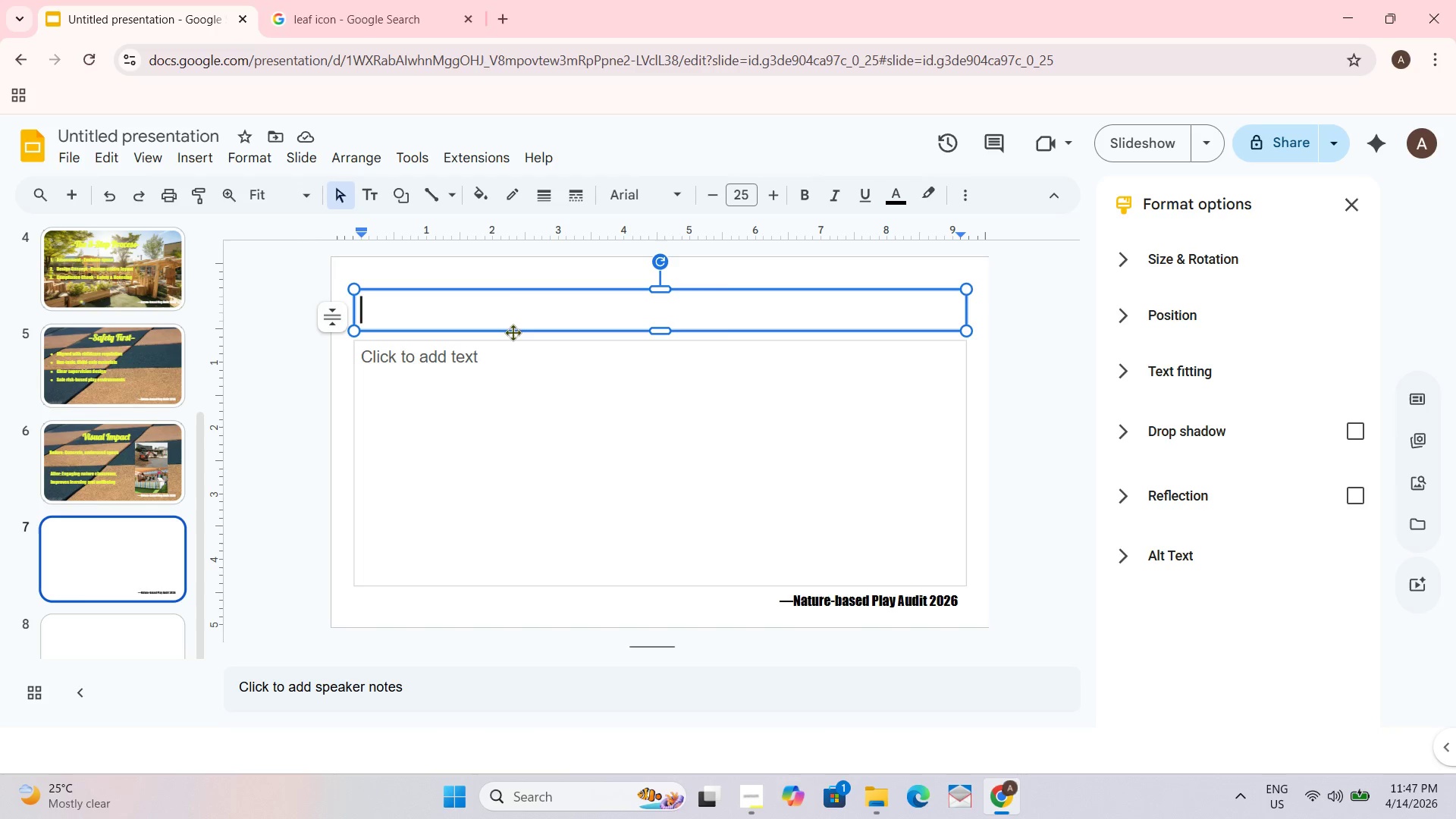 
key(Alt+AltLeft)
 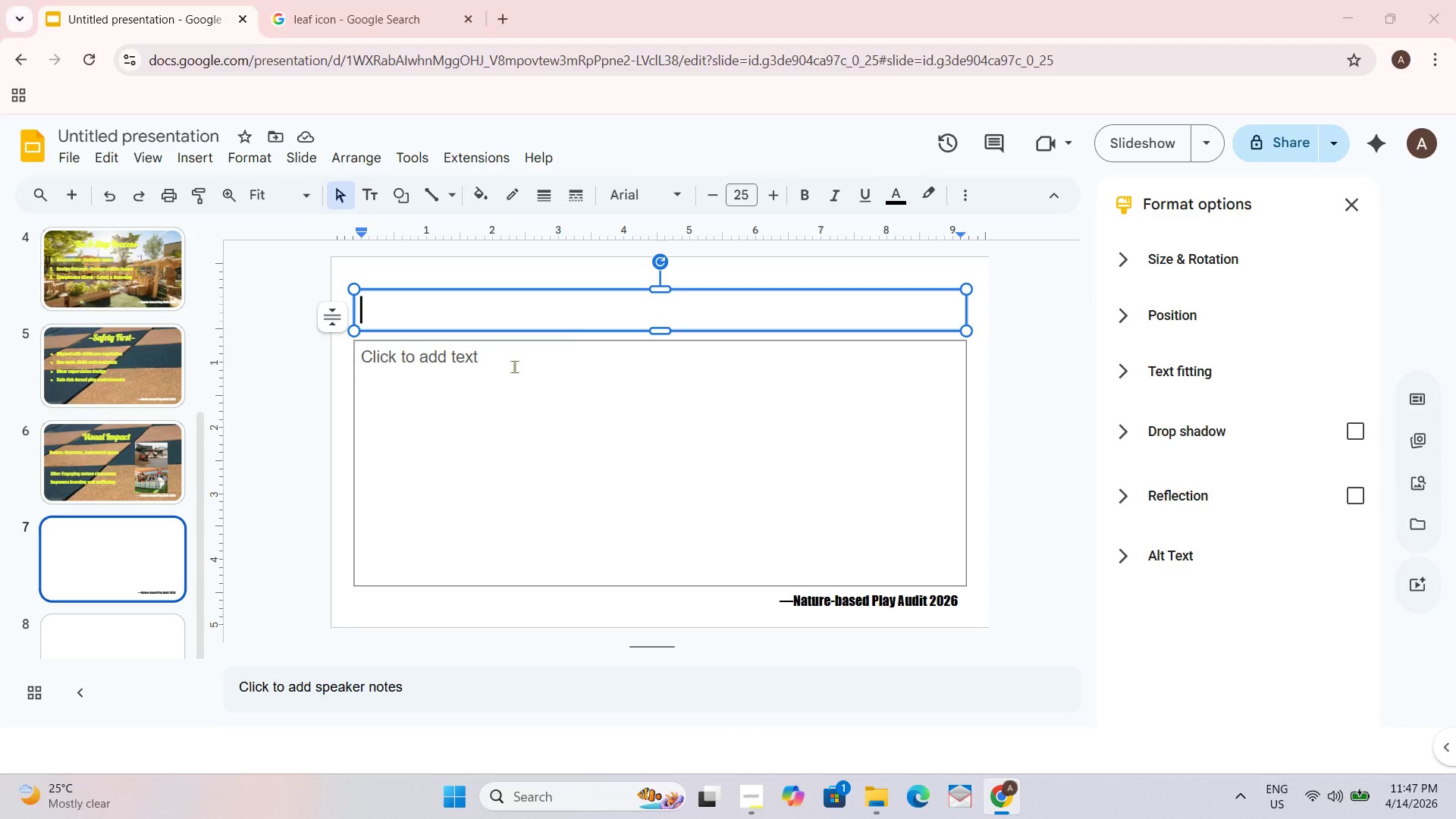 
key(Alt+Tab)